 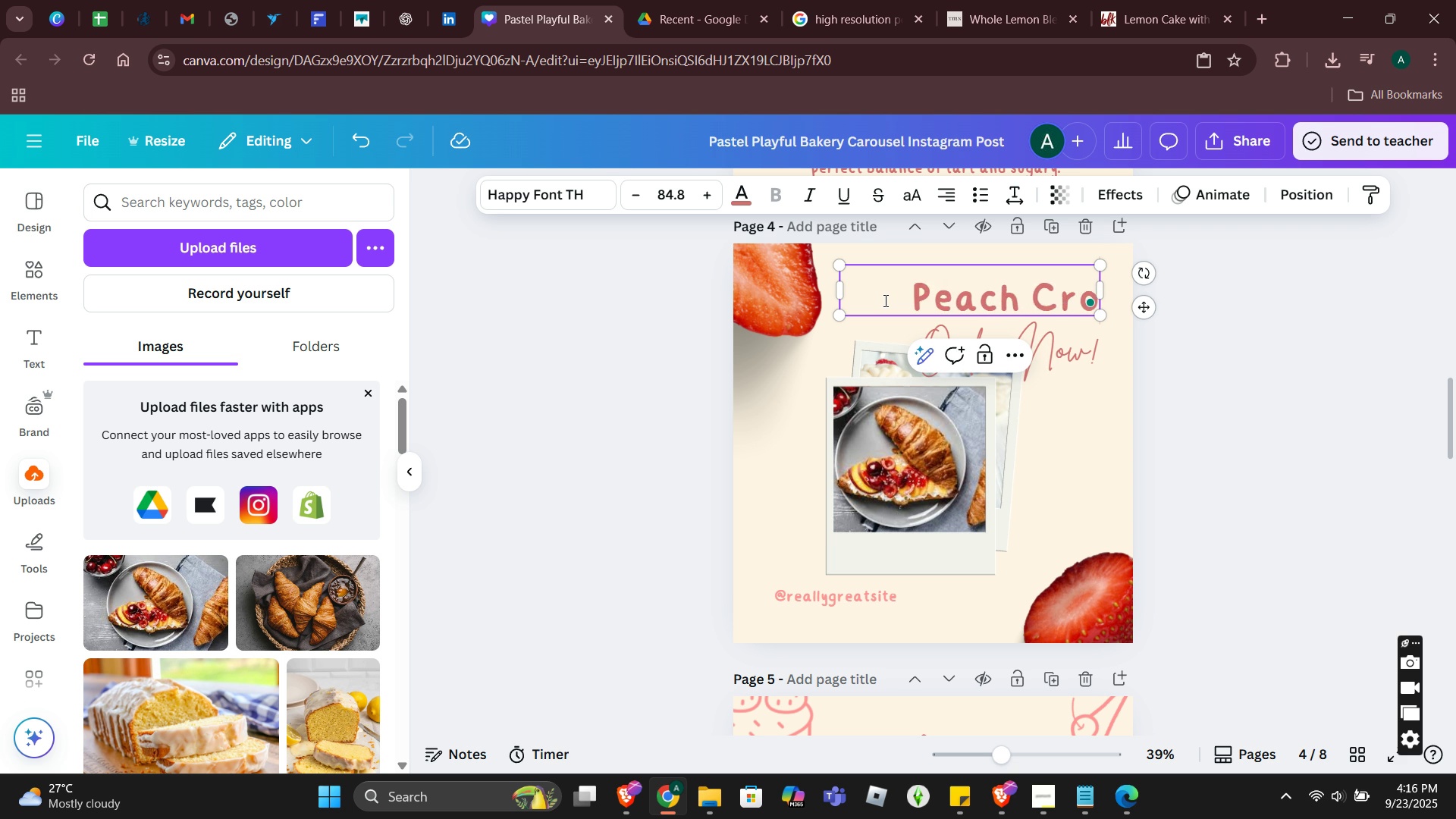 
mouse_move([925, 337])
 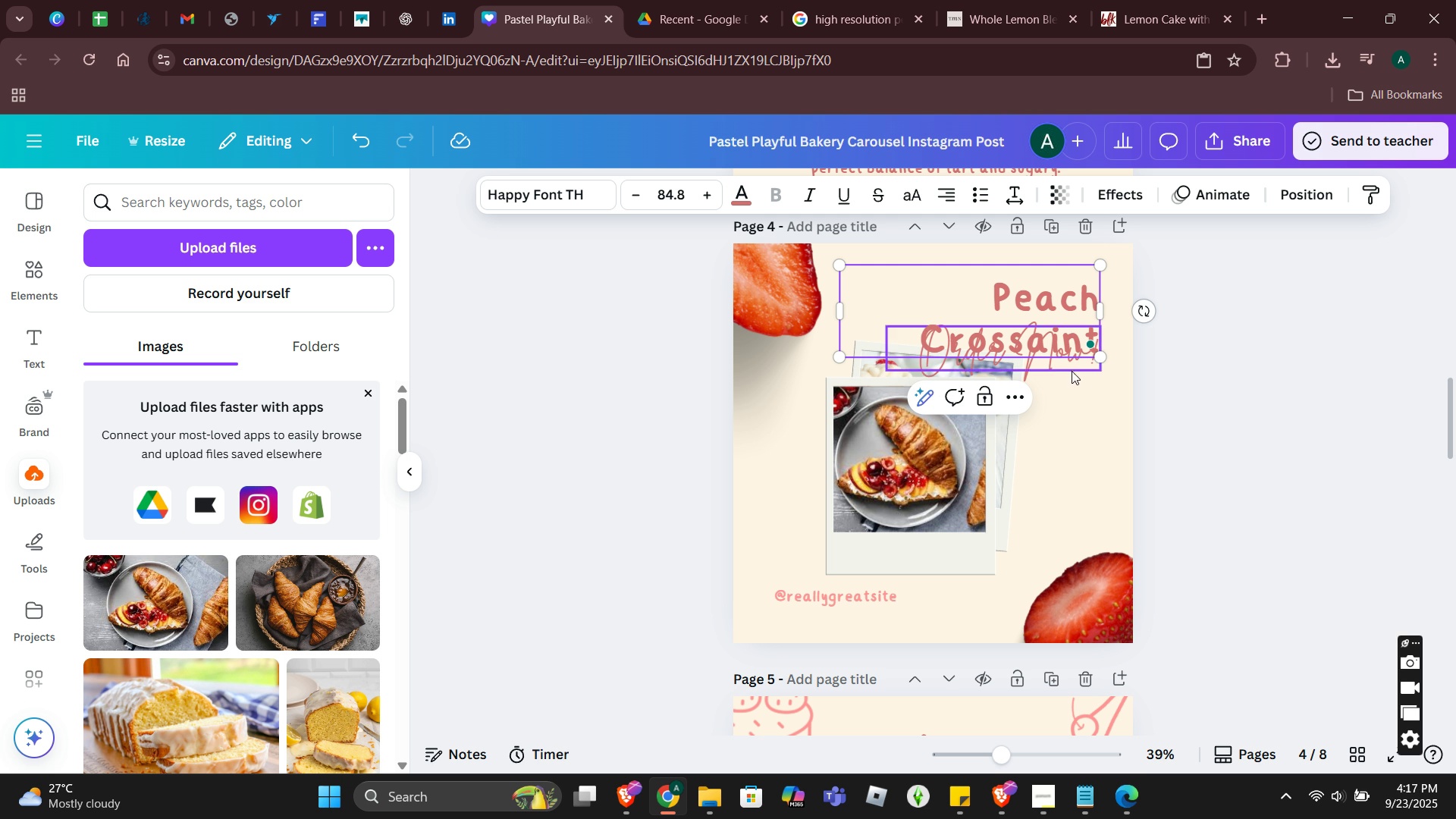 
left_click([1056, 344])
 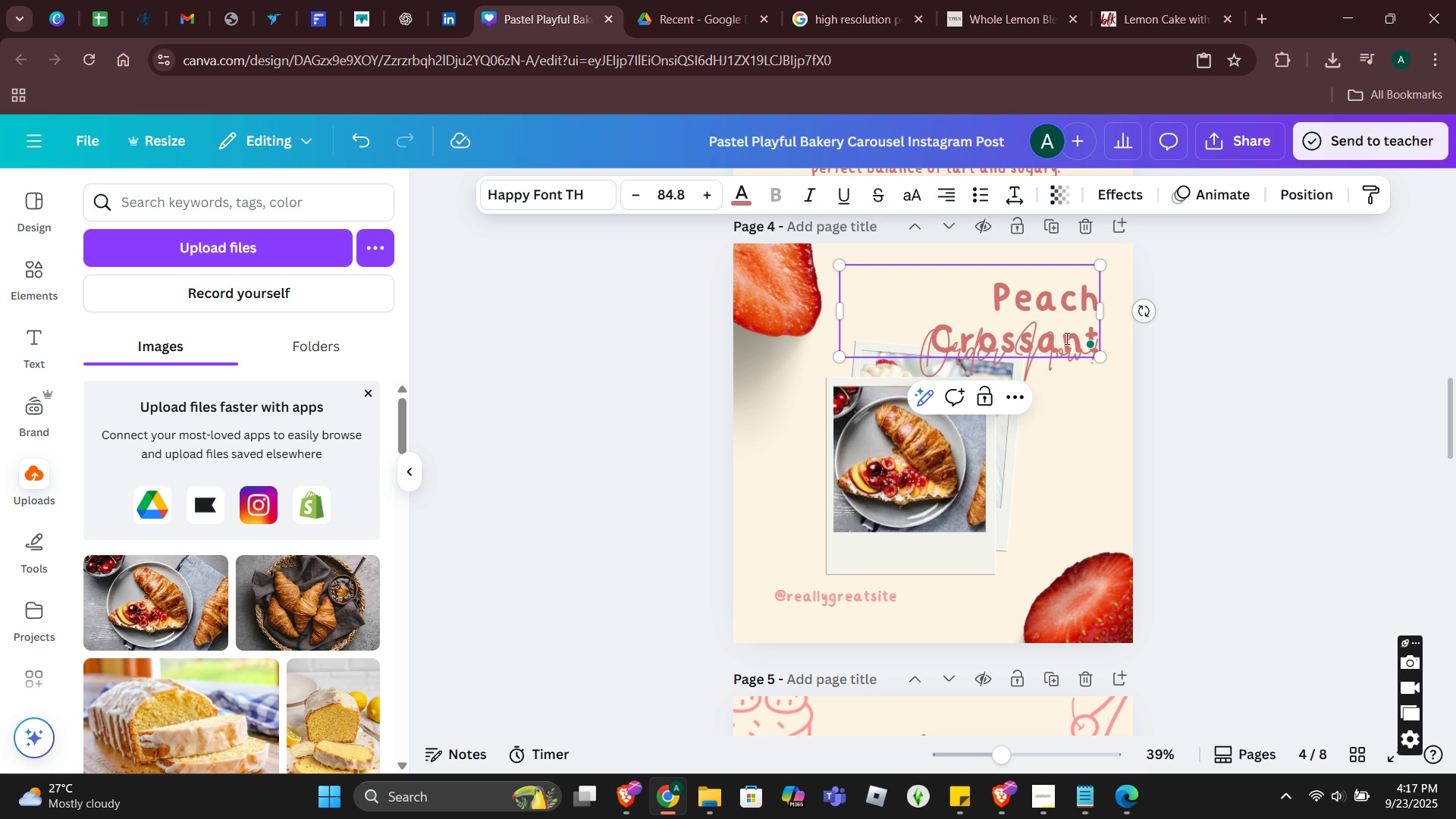 
key(Backspace)
 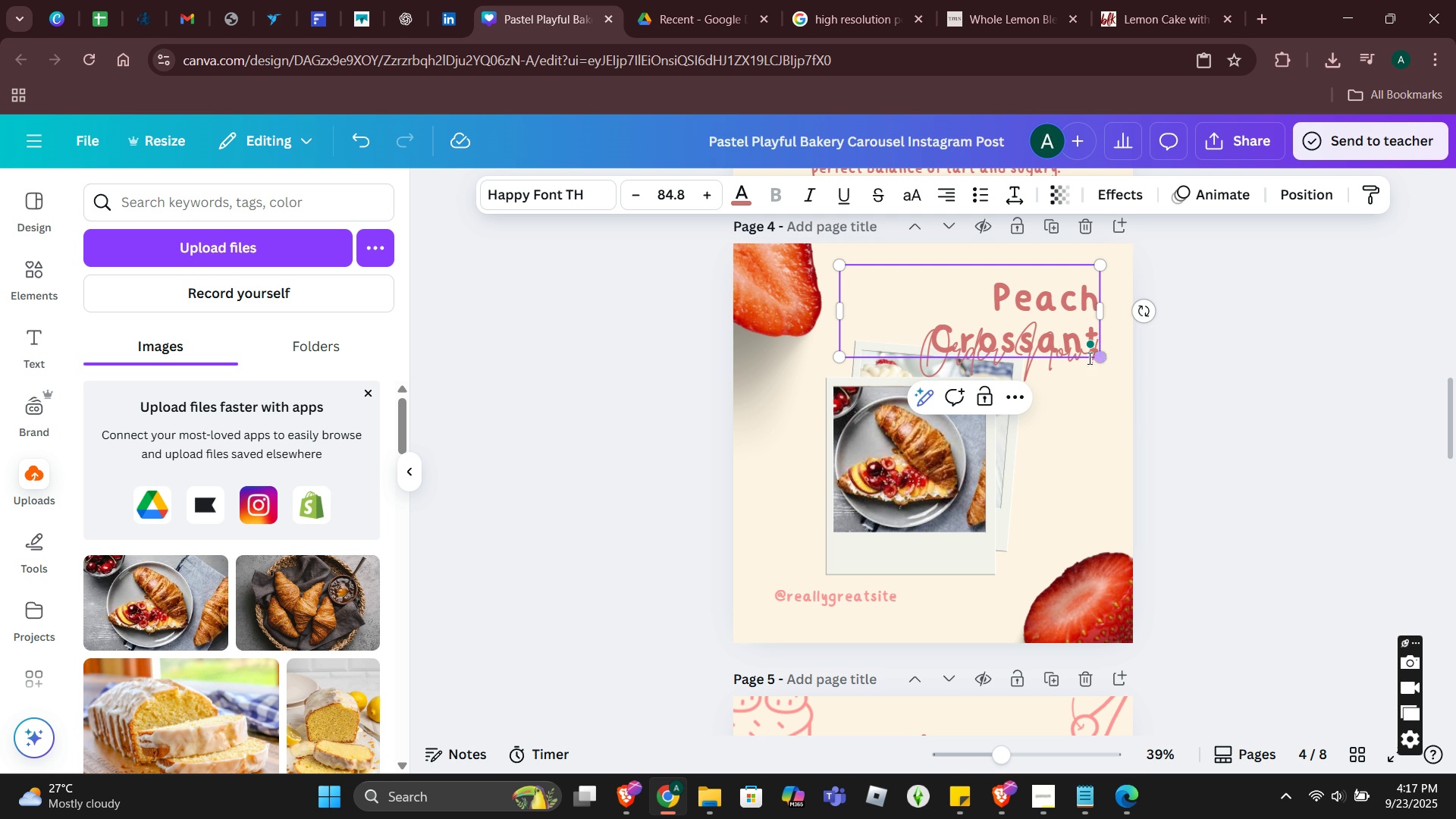 
left_click([1005, 337])
 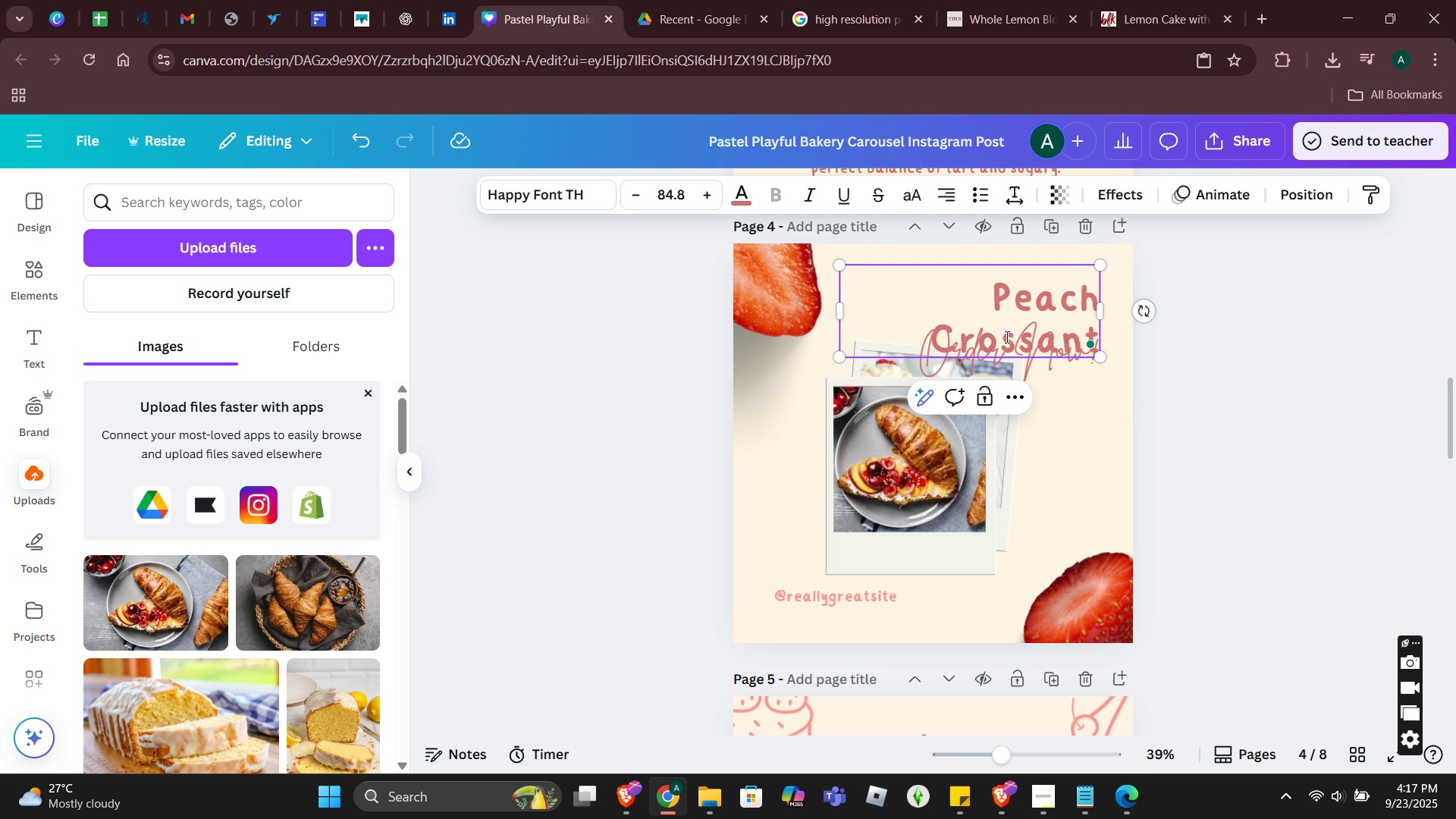 
key(I)